 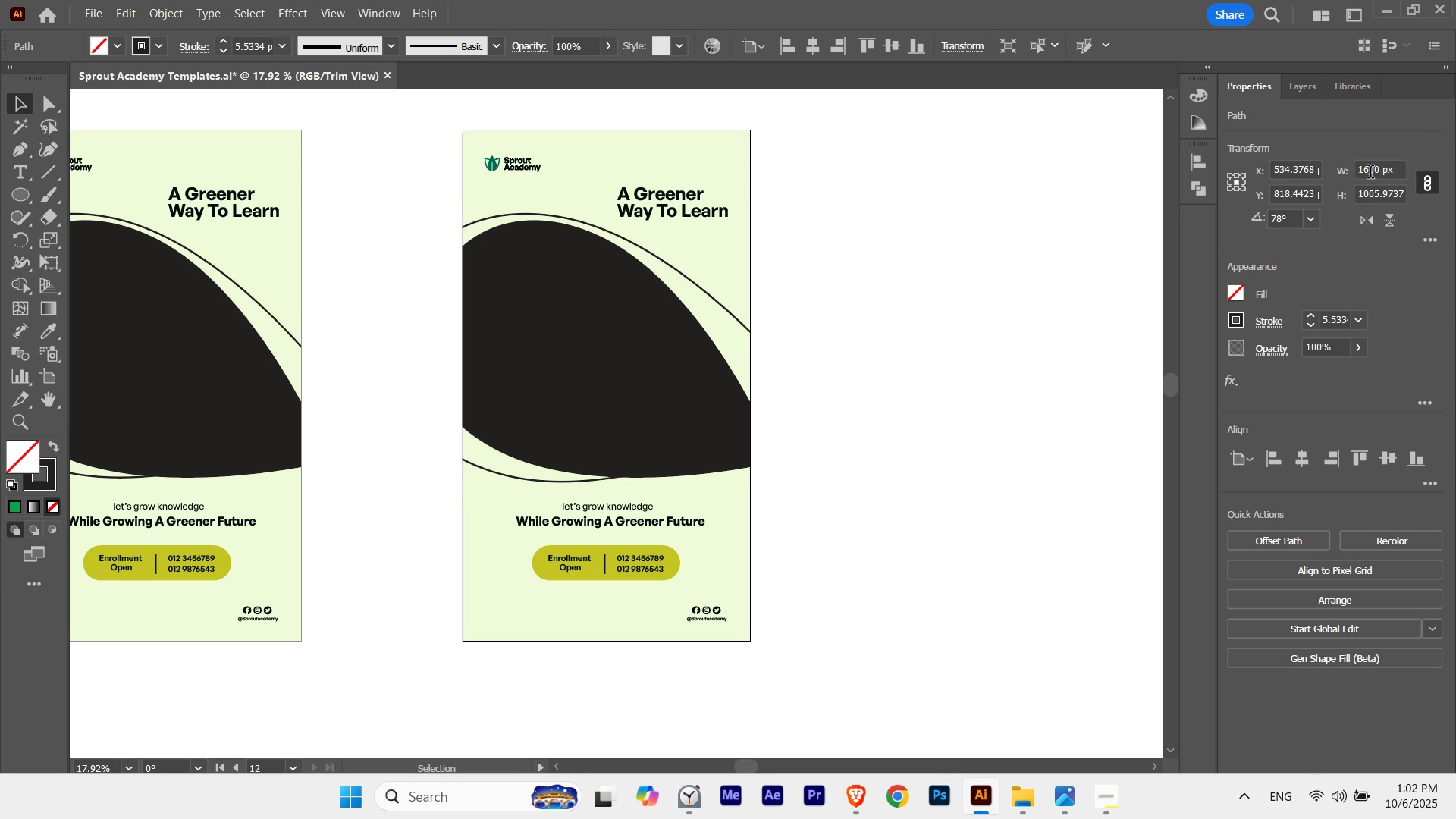 
key(Shift+ArrowRight)
 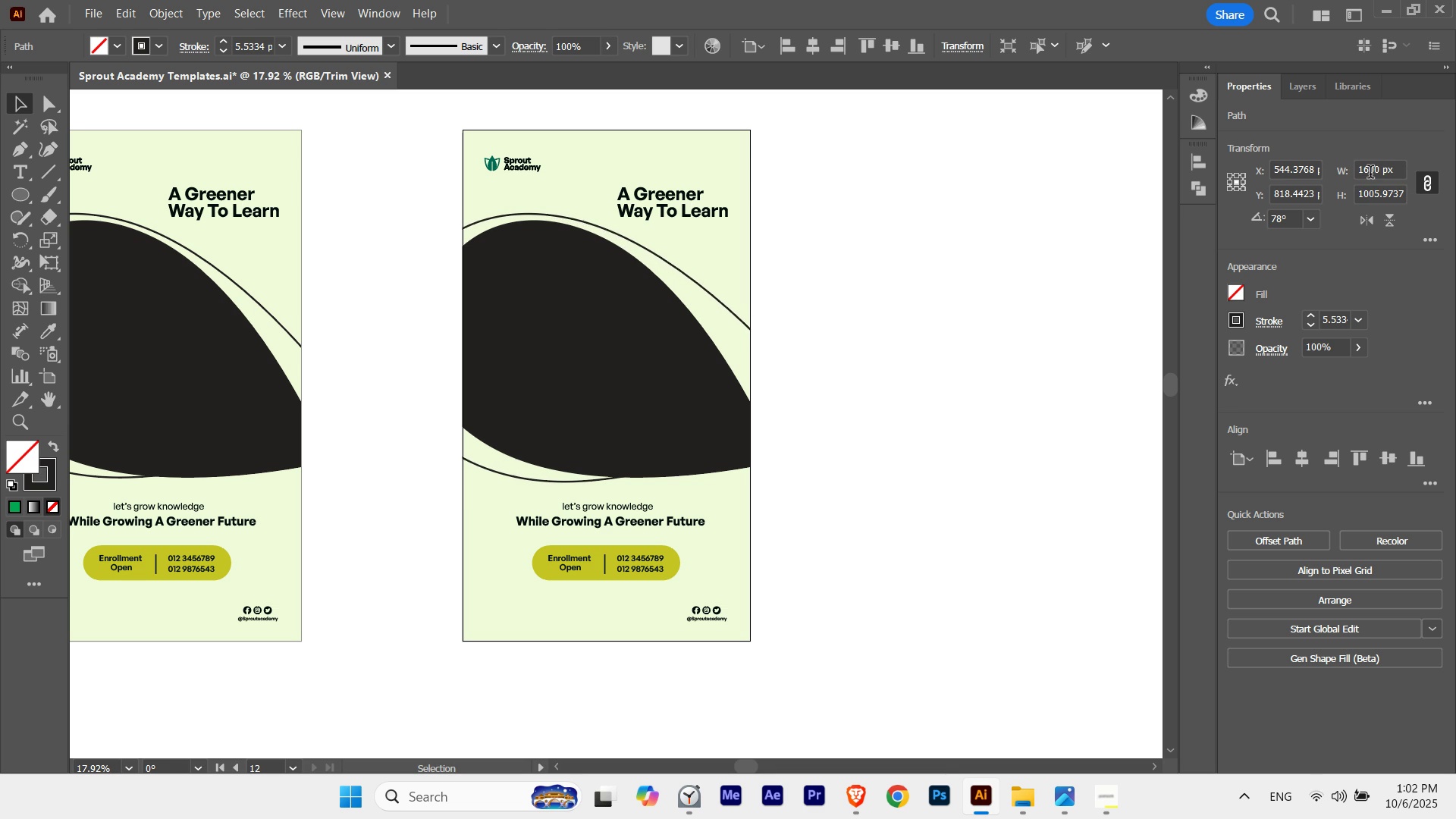 
key(Shift+ArrowLeft)
 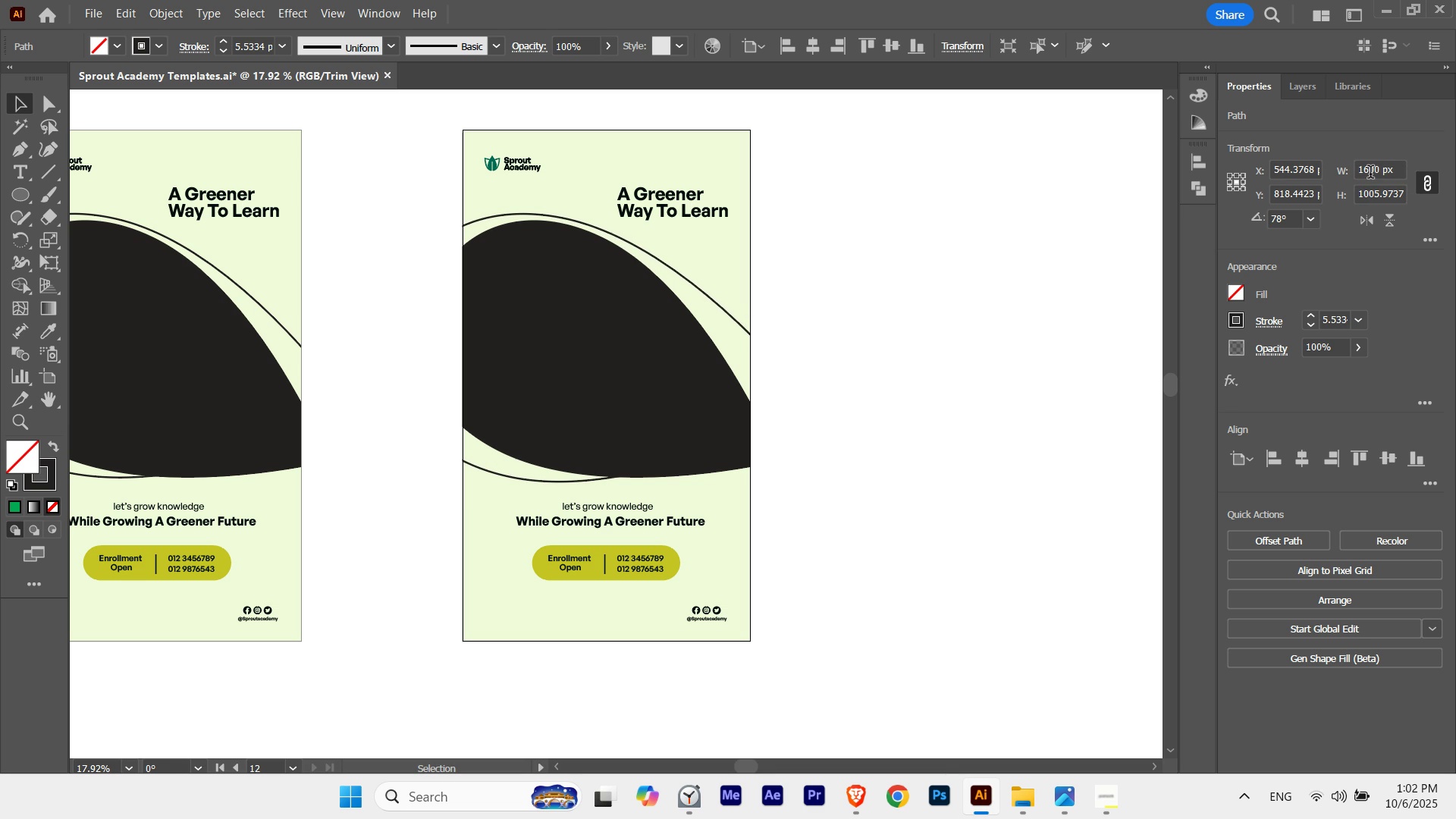 
key(Shift+ArrowLeft)
 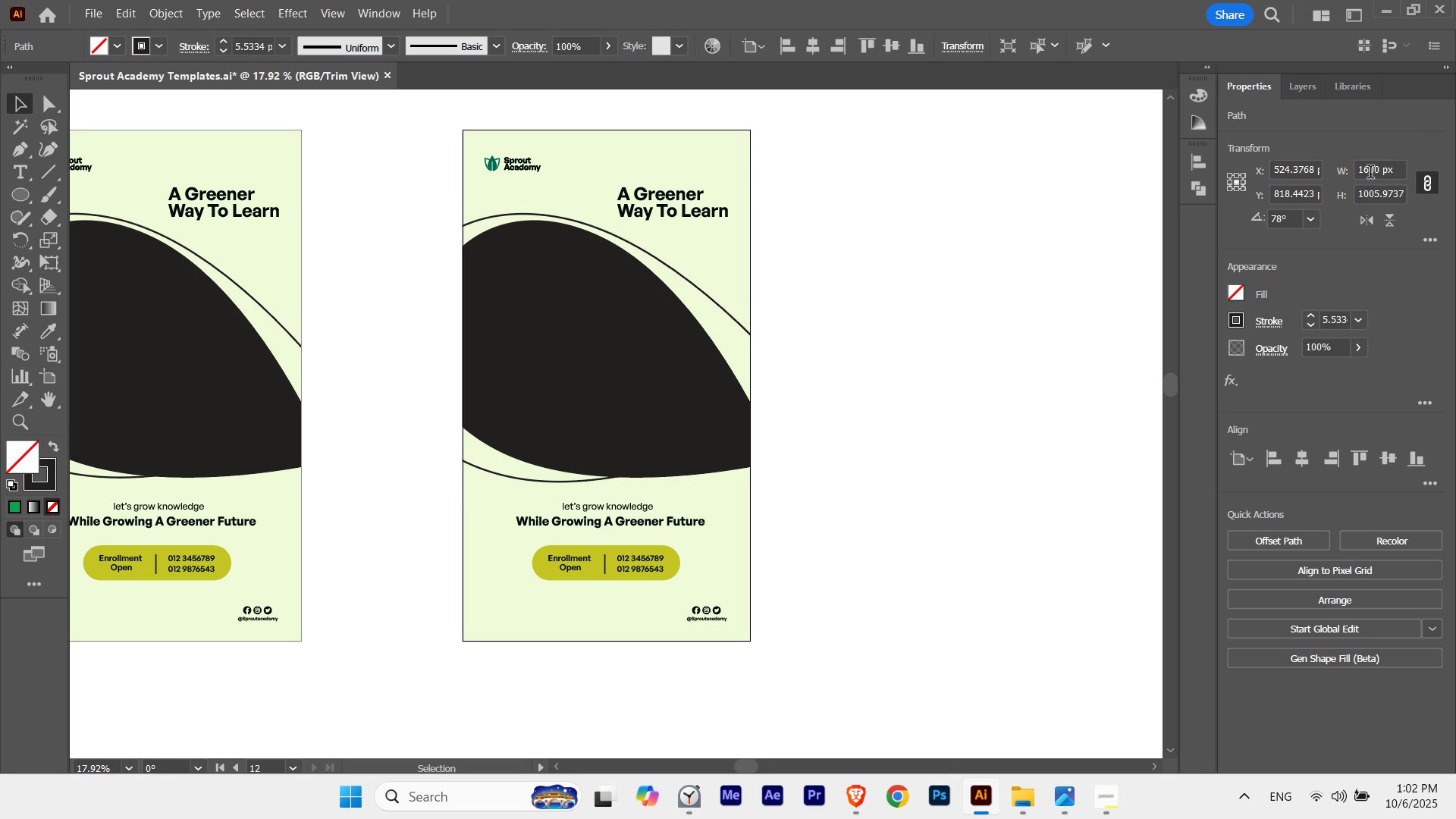 
key(Shift+ArrowRight)
 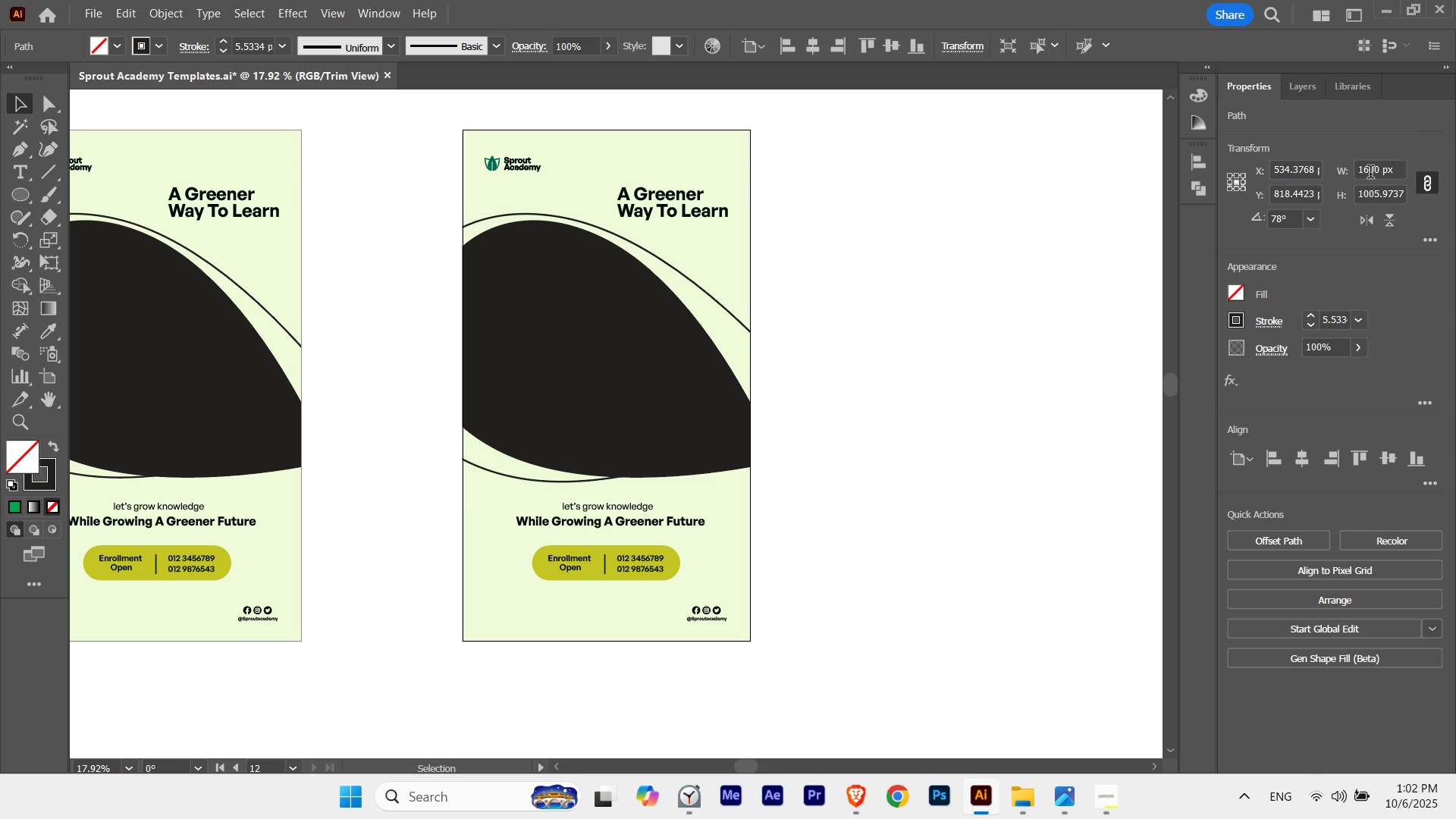 
key(Shift+ArrowLeft)
 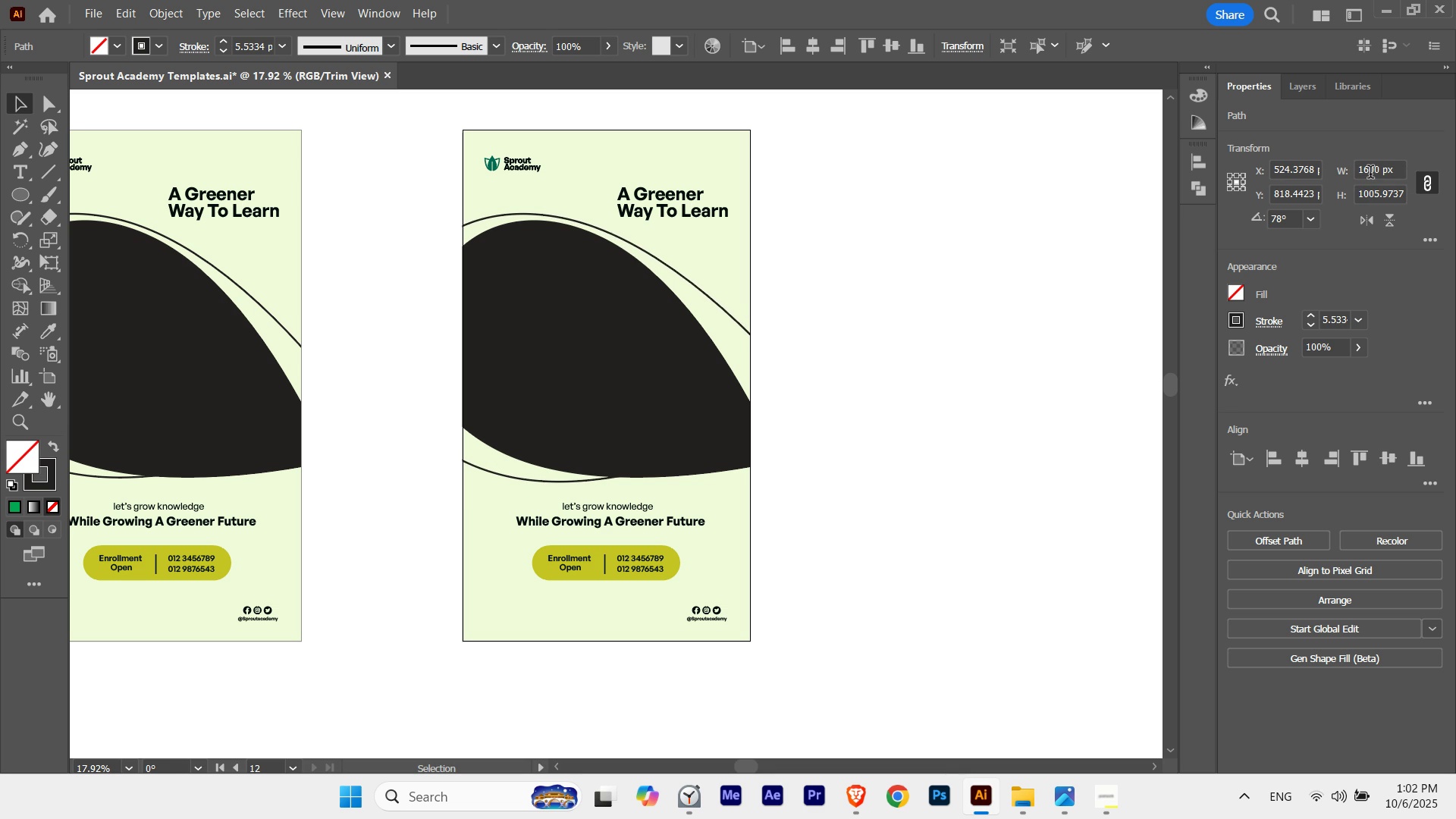 
key(Shift+ArrowLeft)
 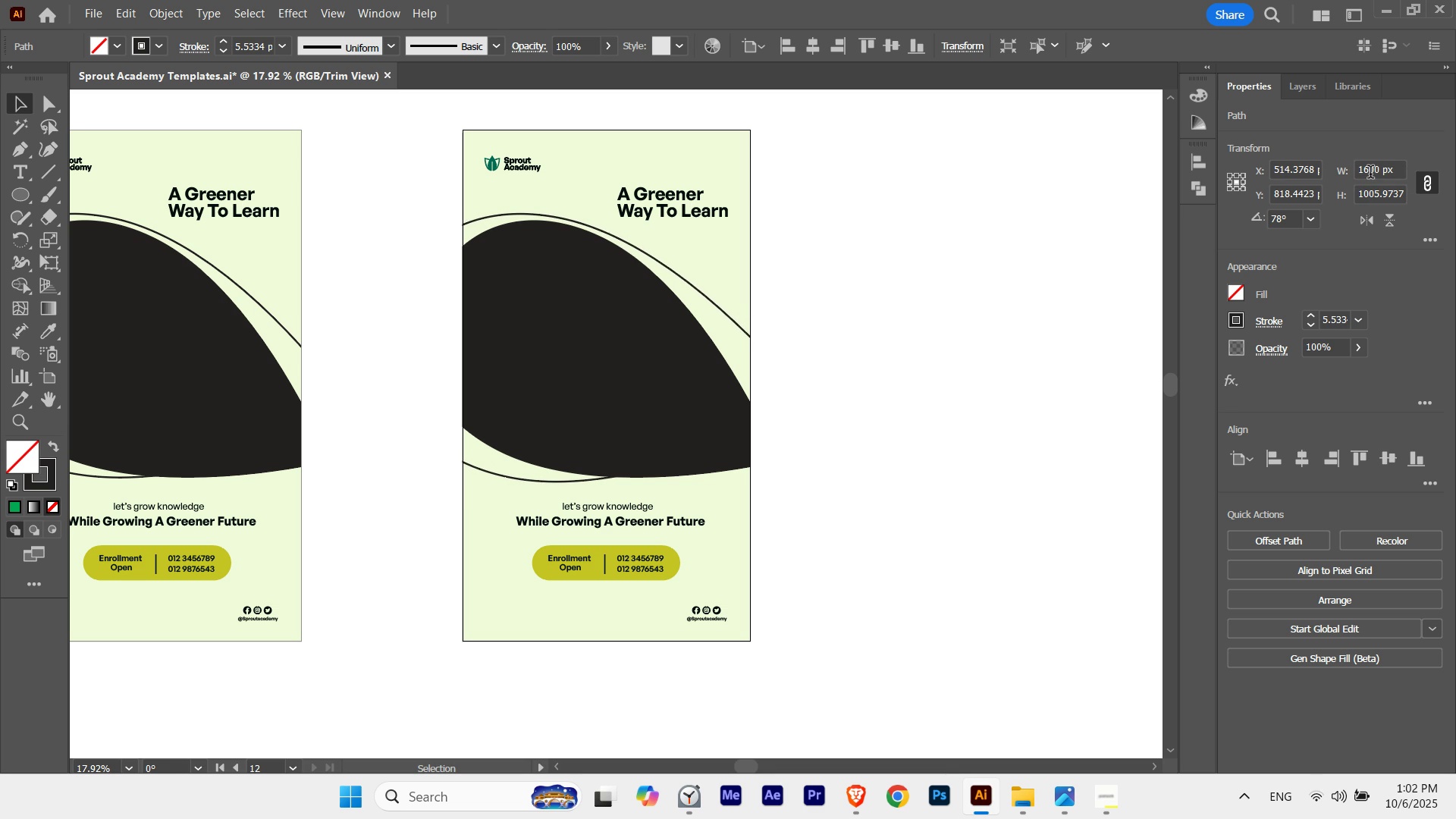 
key(Shift+ArrowRight)
 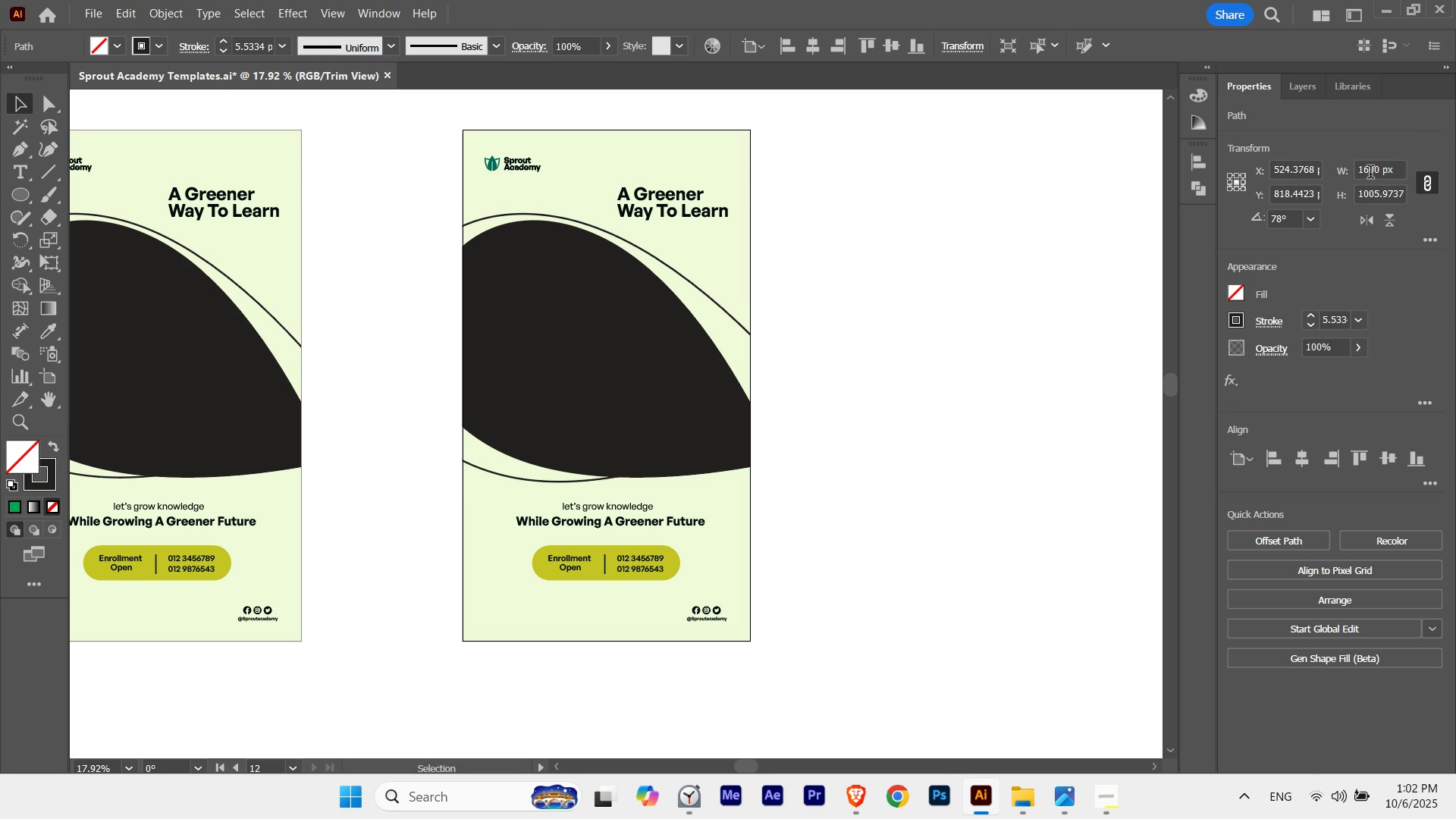 
key(Shift+ArrowLeft)
 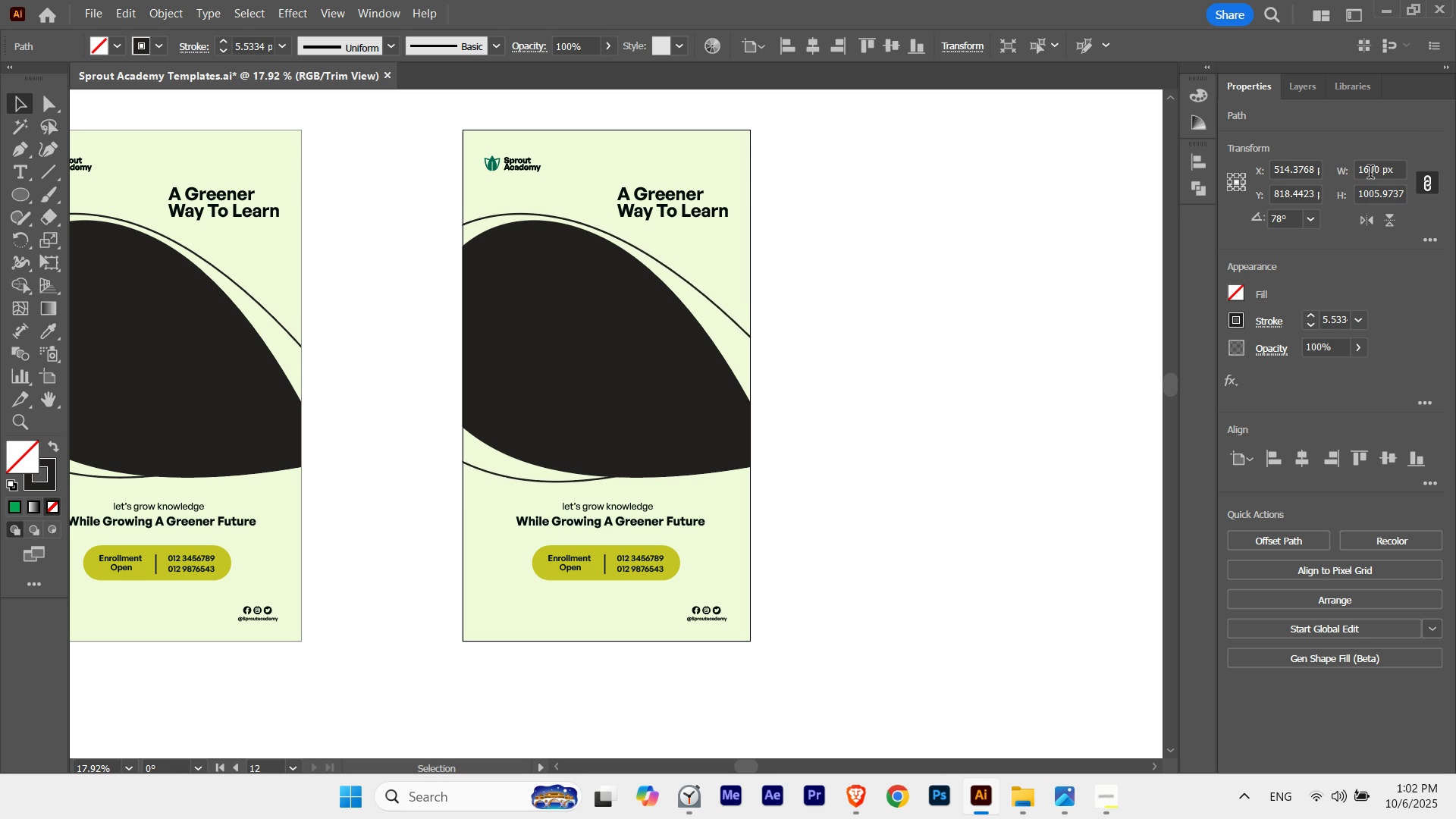 
key(Shift+ArrowRight)
 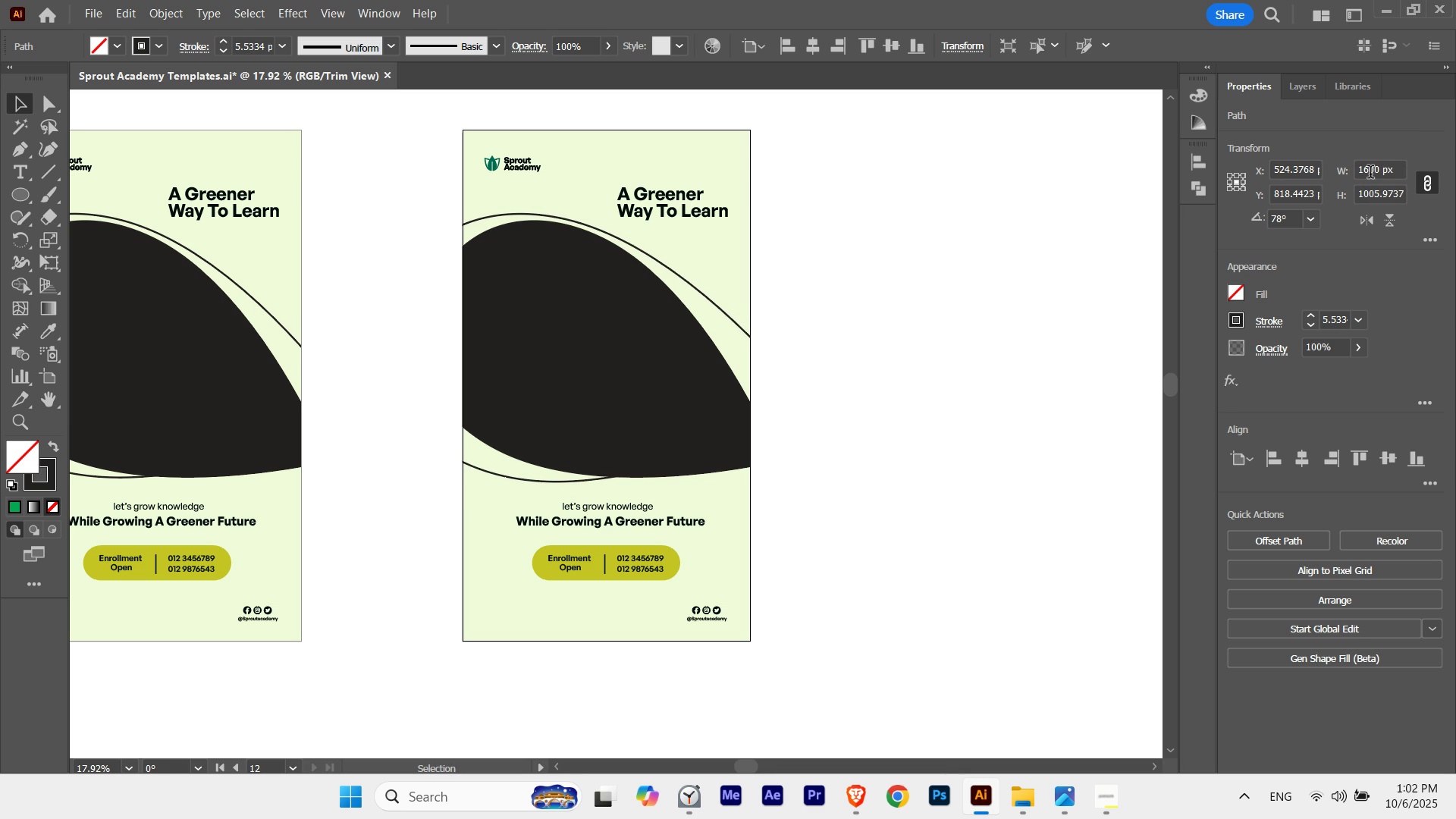 
key(Shift+ArrowLeft)
 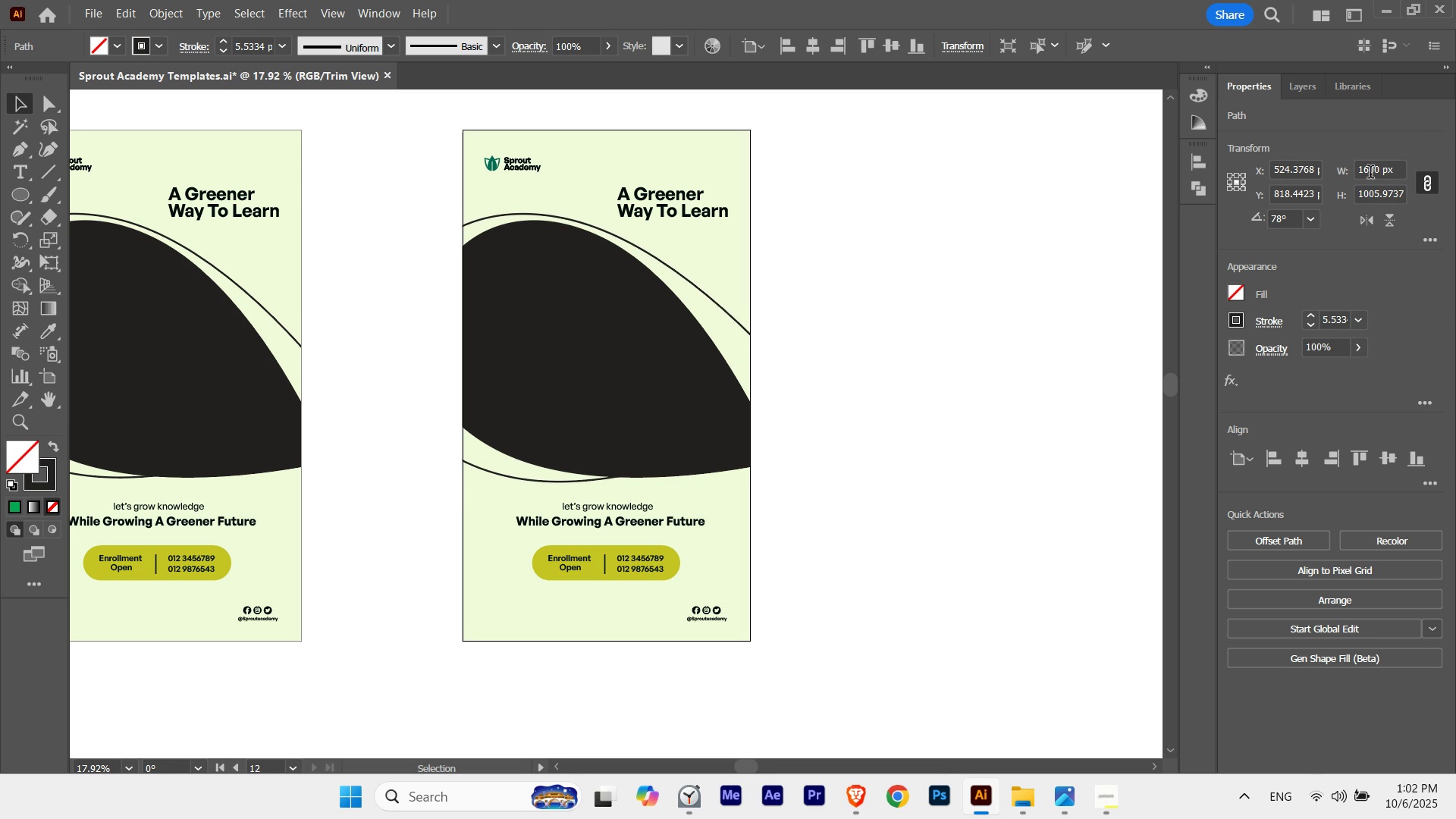 
key(Shift+ArrowRight)
 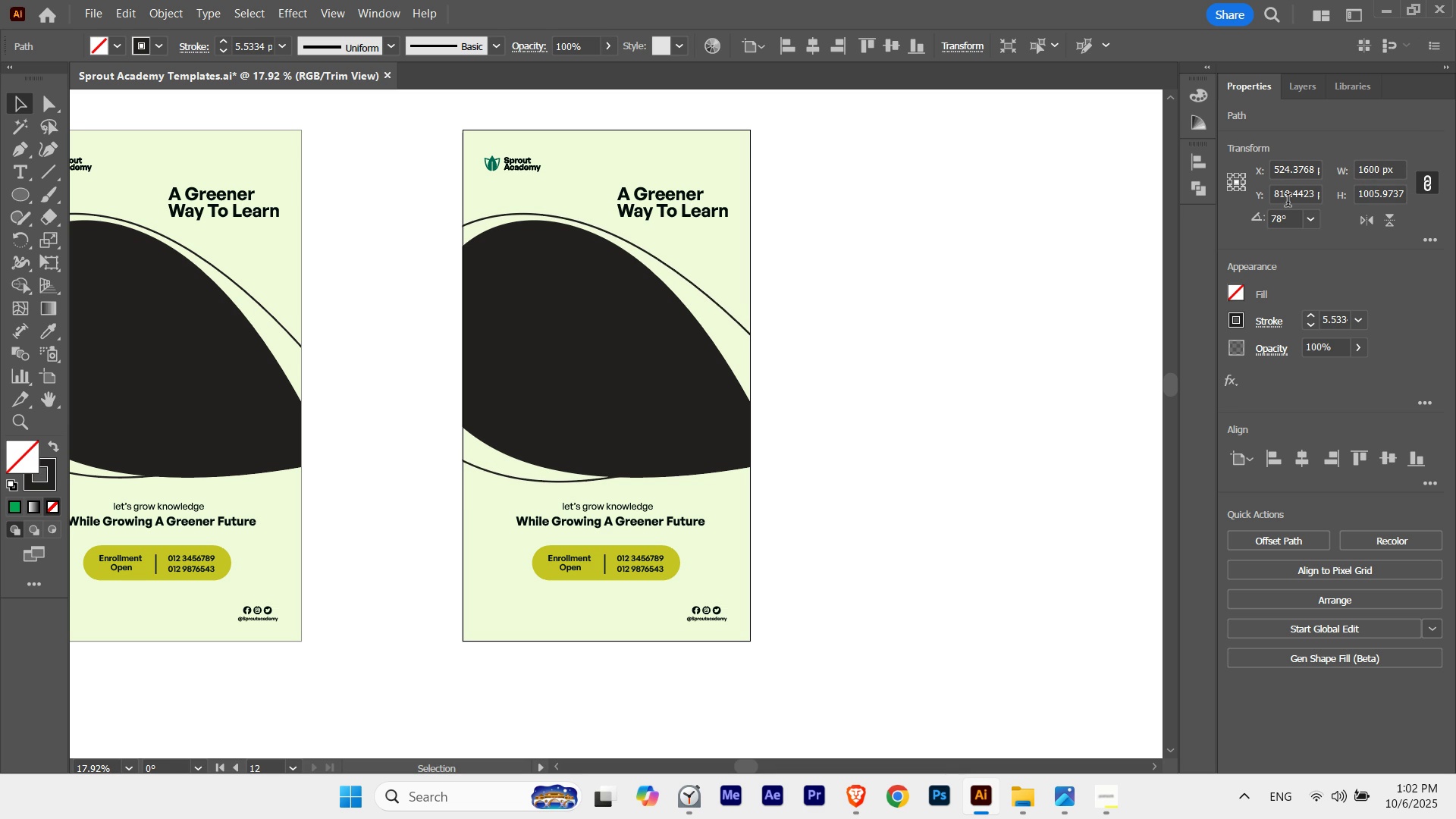 
scroll: coordinate [1286, 217], scroll_direction: none, amount: 0.0
 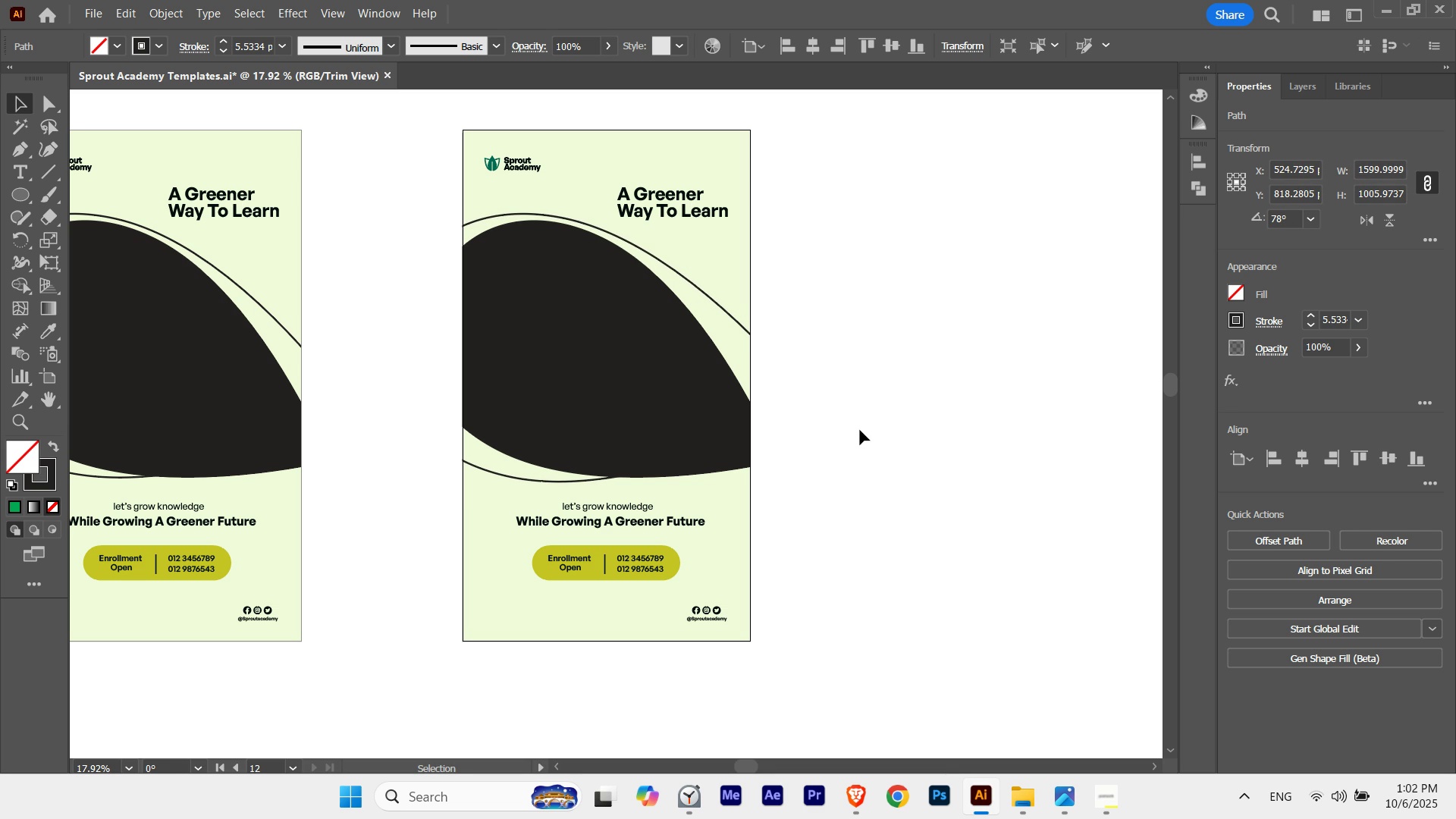 
left_click([864, 425])